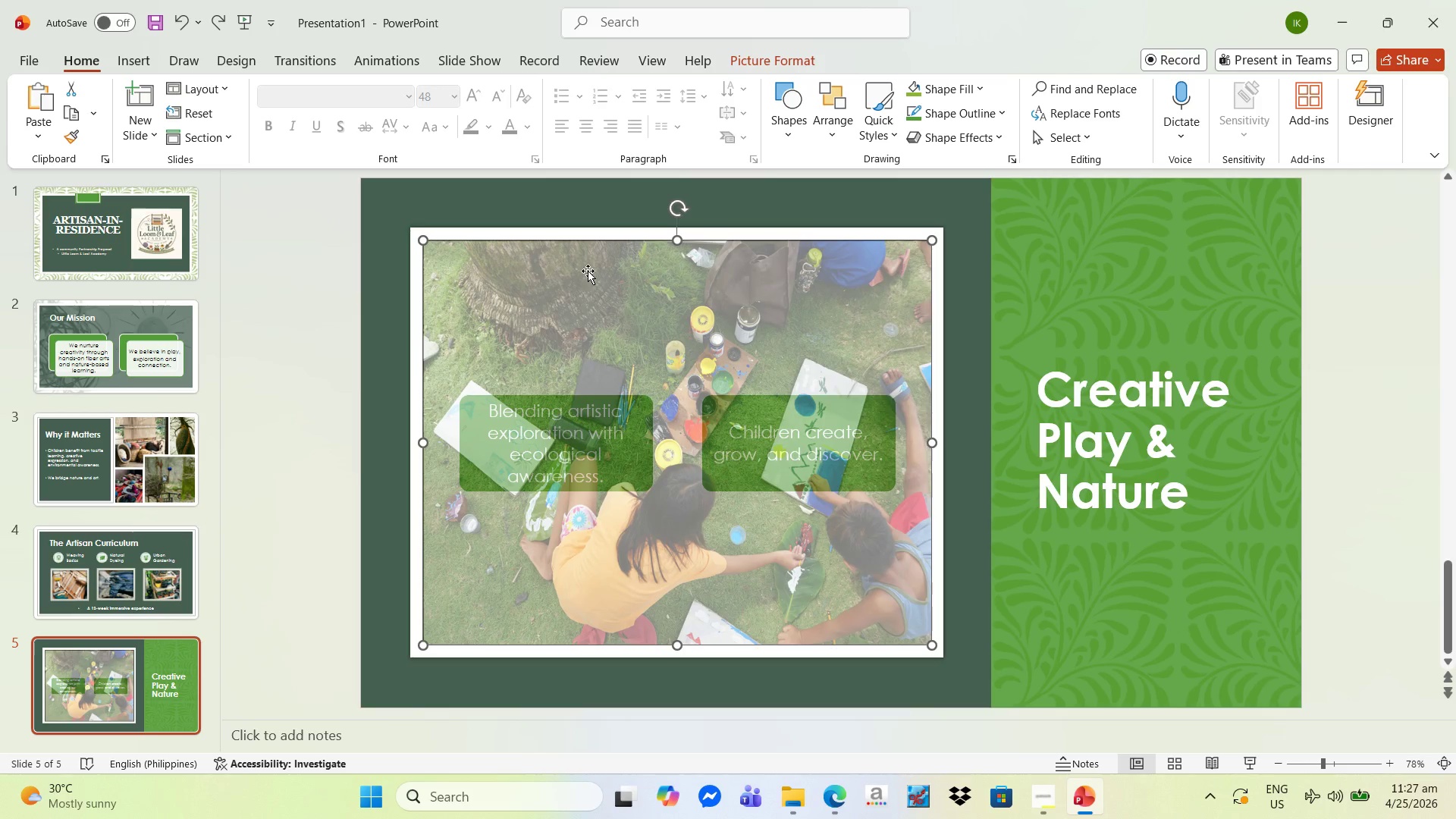 
left_click_drag(start_coordinate=[600, 240], to_coordinate=[736, 267])
 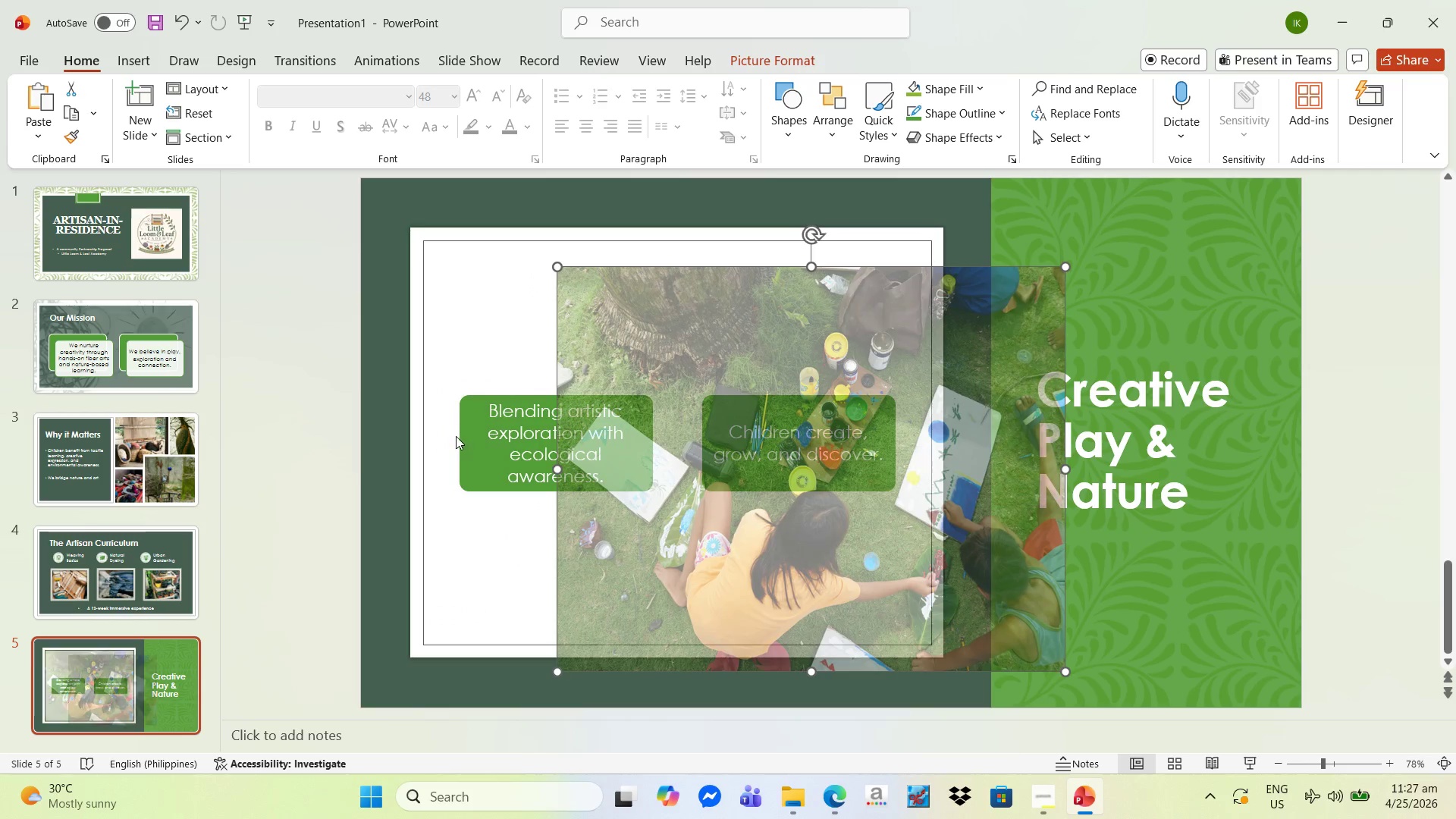 
left_click([472, 420])
 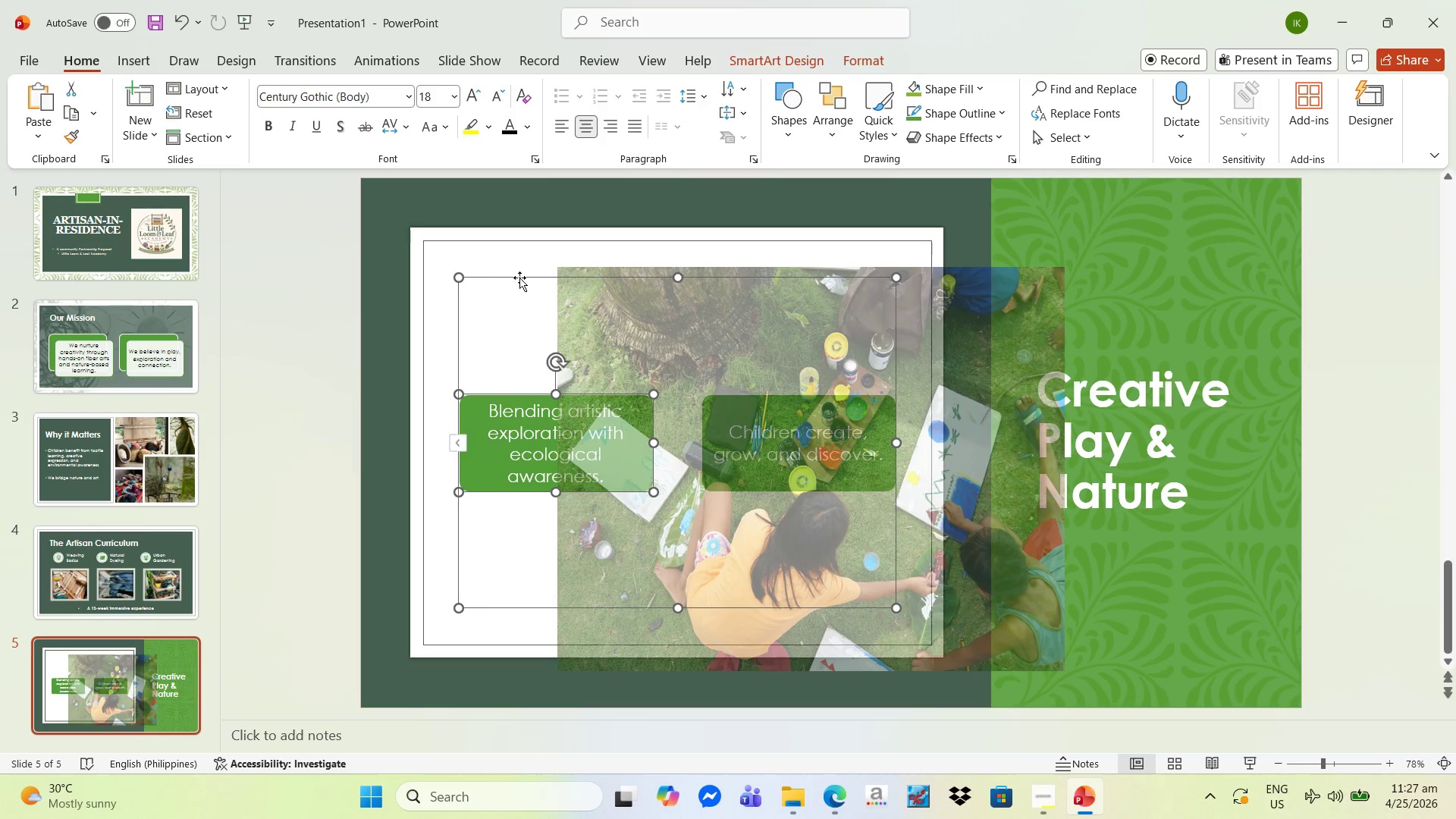 
left_click_drag(start_coordinate=[520, 277], to_coordinate=[421, 484])
 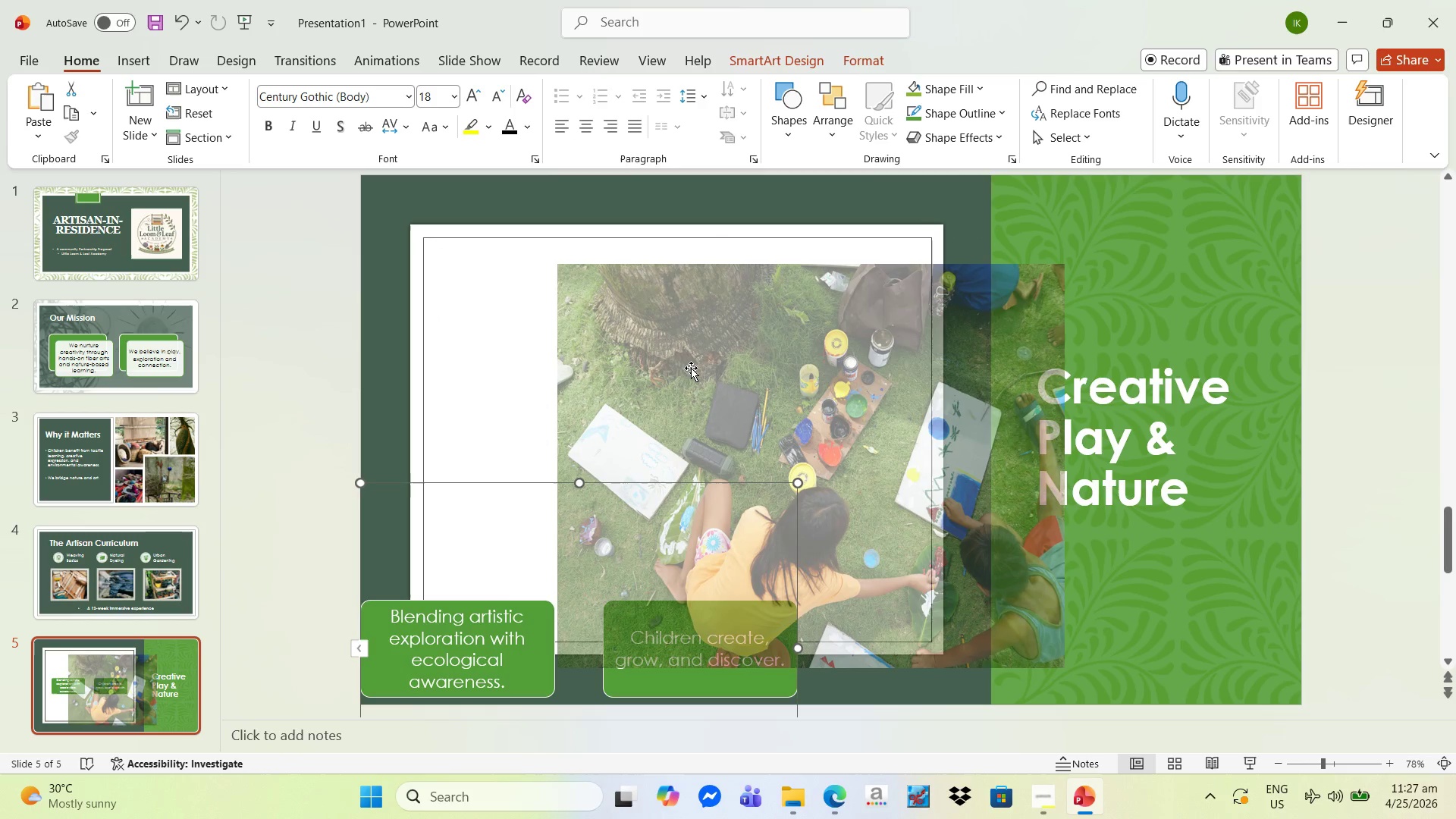 
left_click([691, 367])
 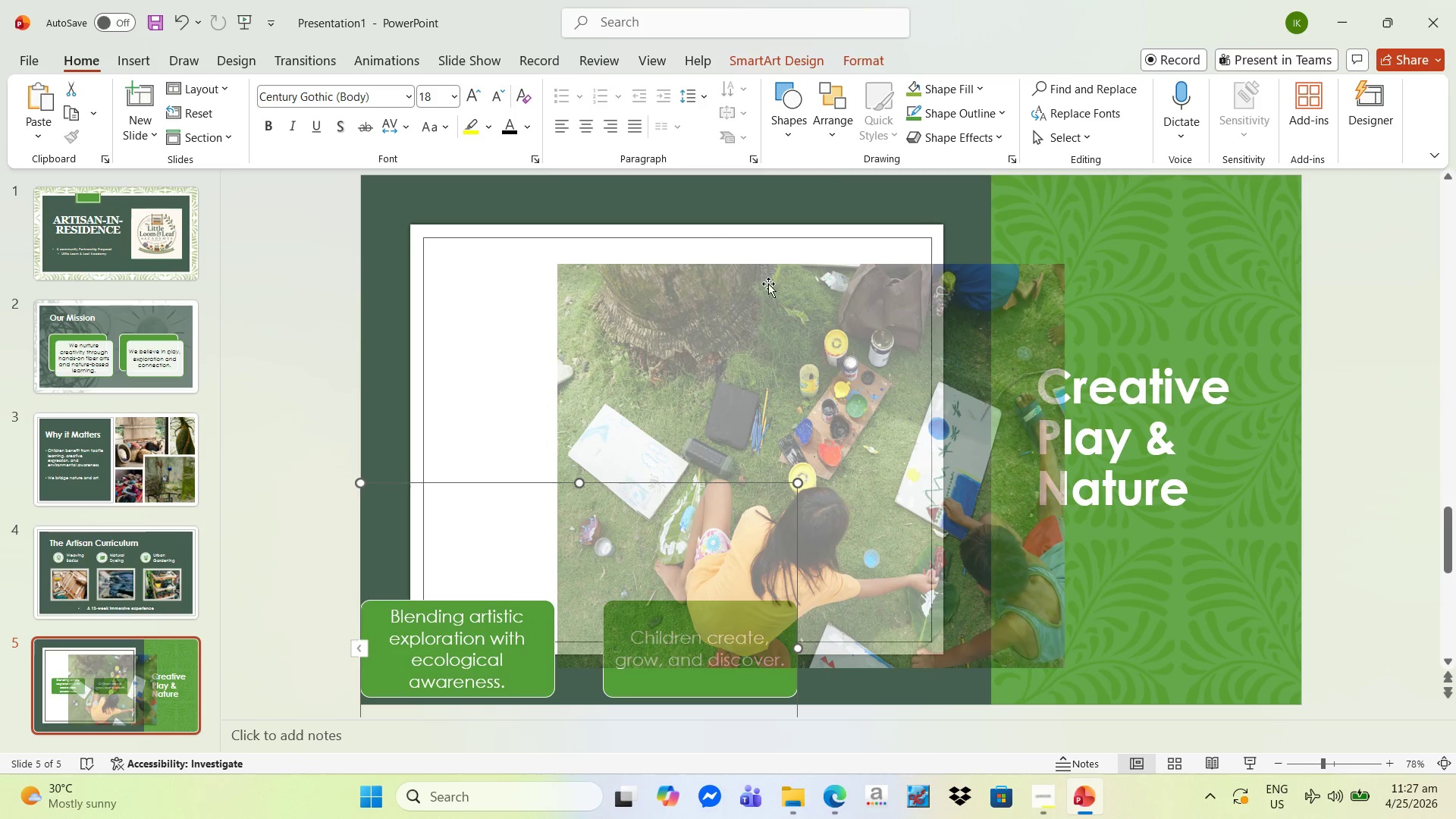 
key(Escape)
 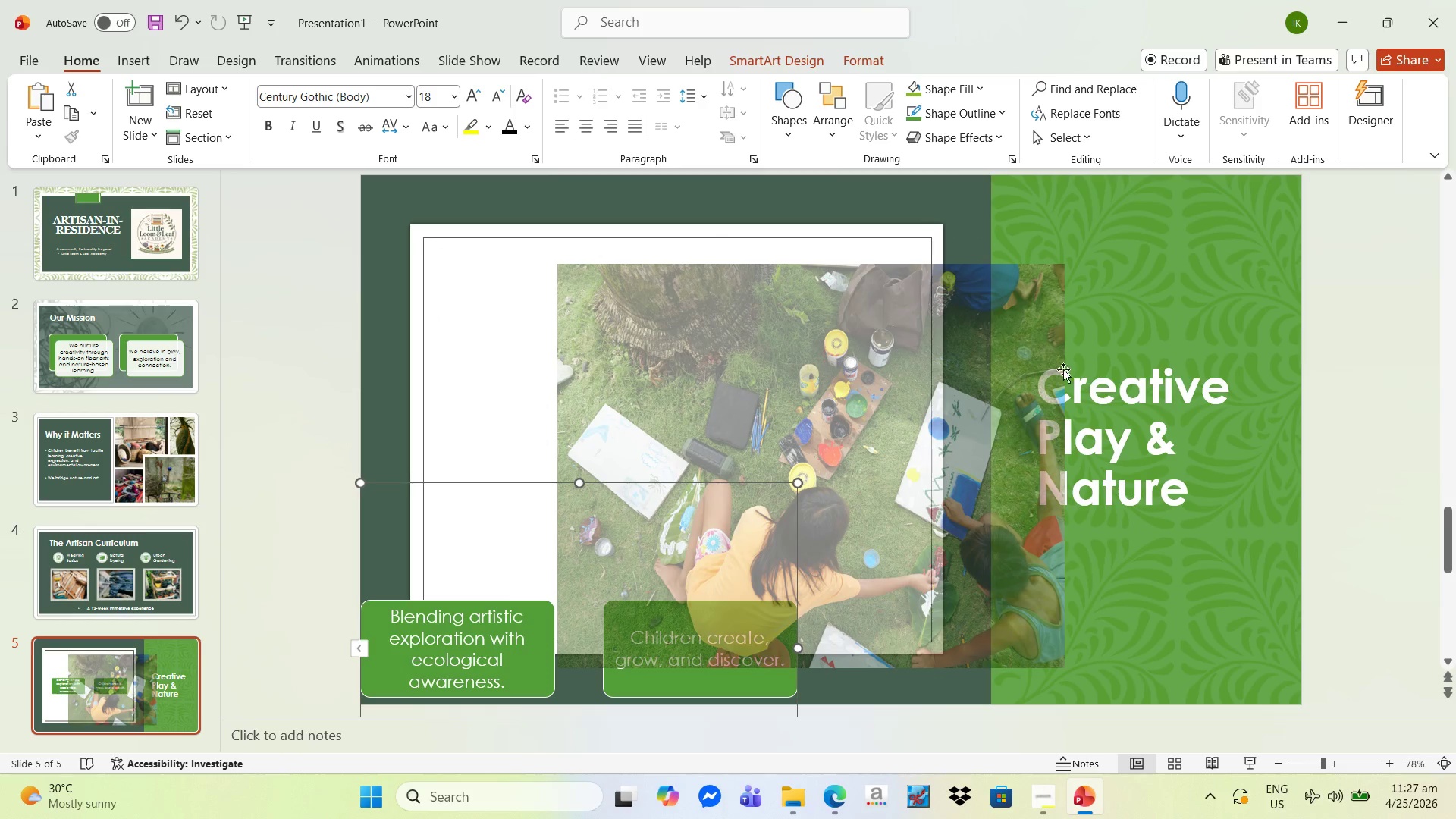 
left_click([1161, 340])
 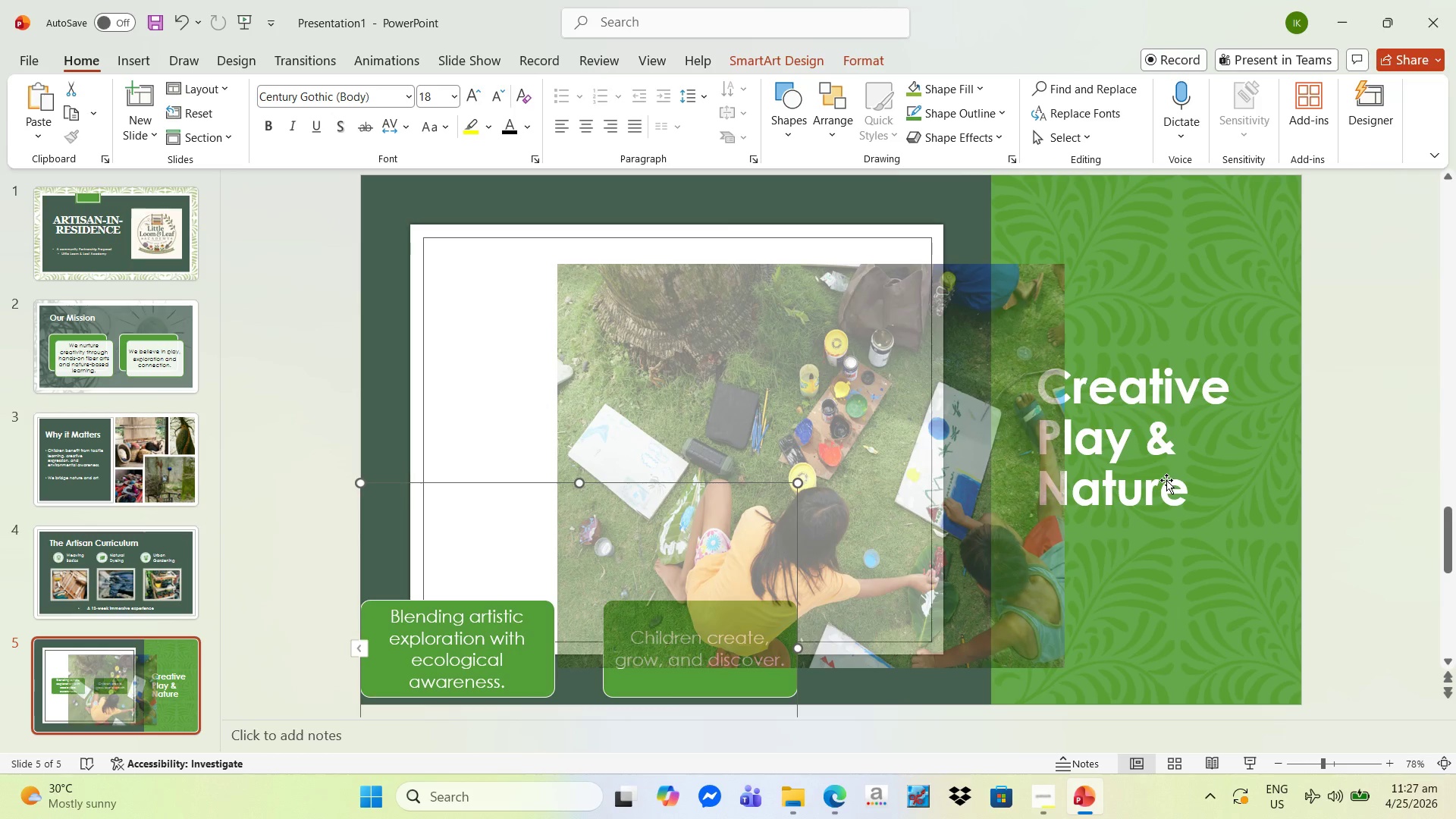 
wait(9.33)
 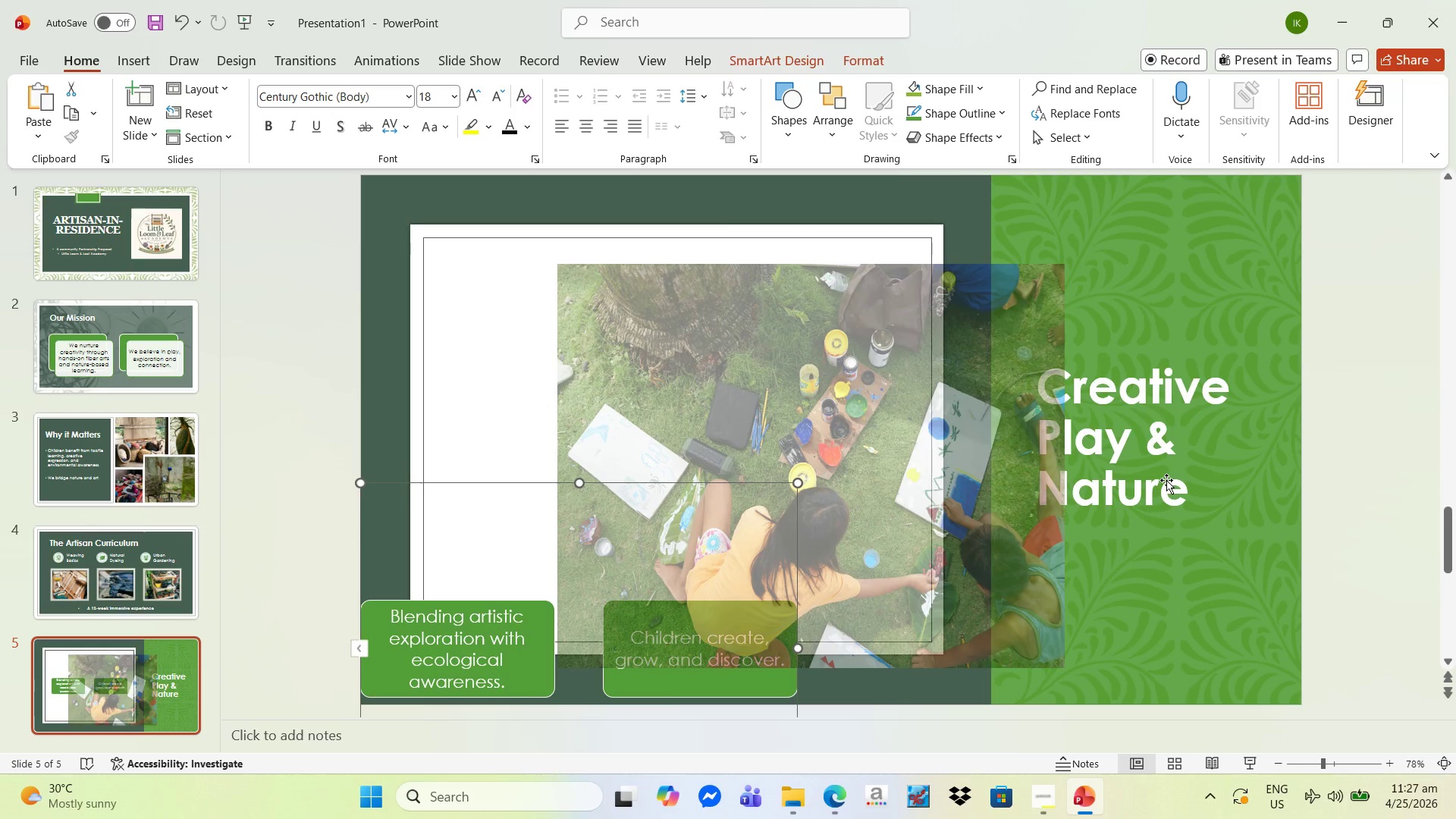 
left_click([1043, 795])